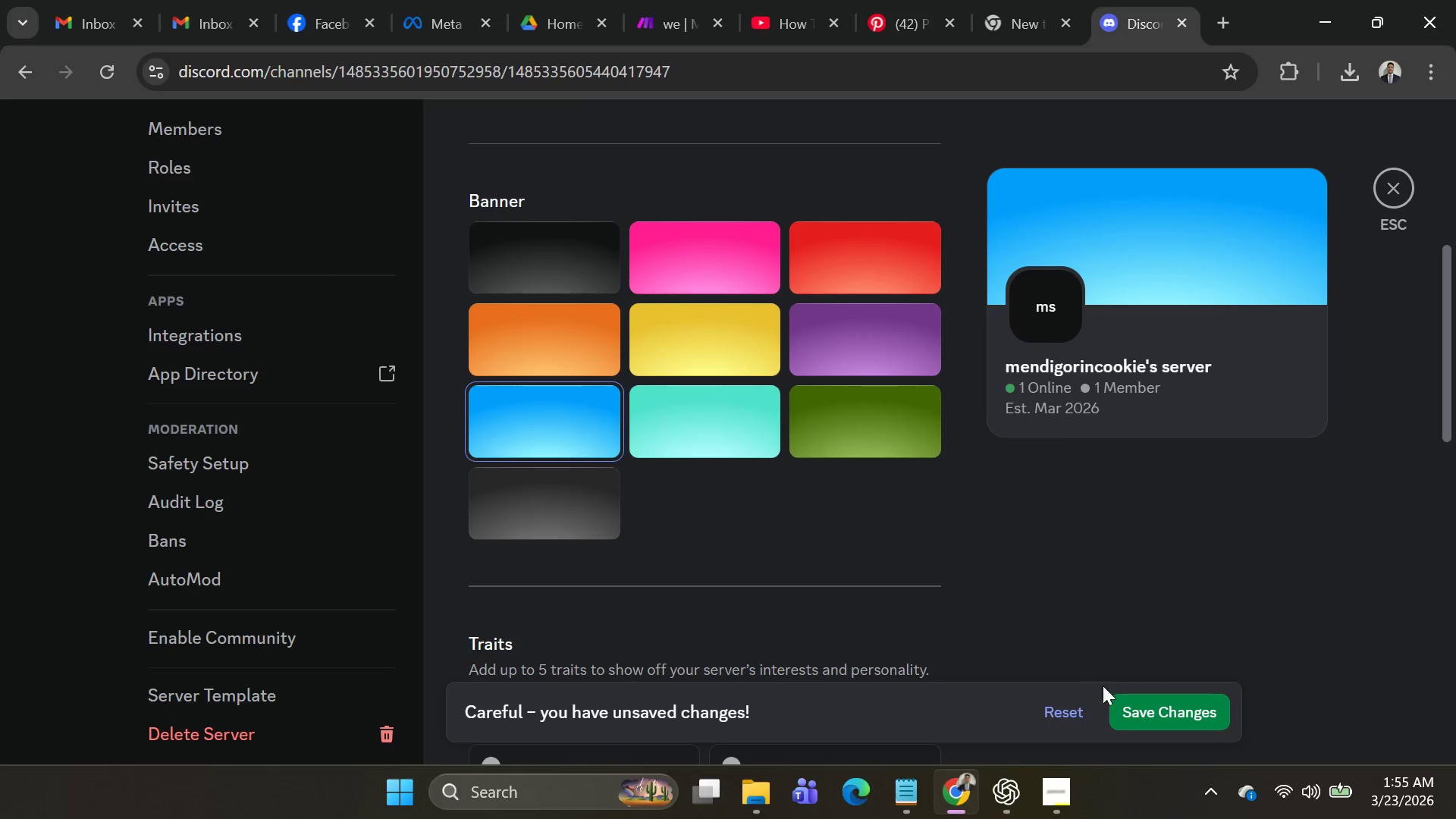 
left_click([1163, 702])
 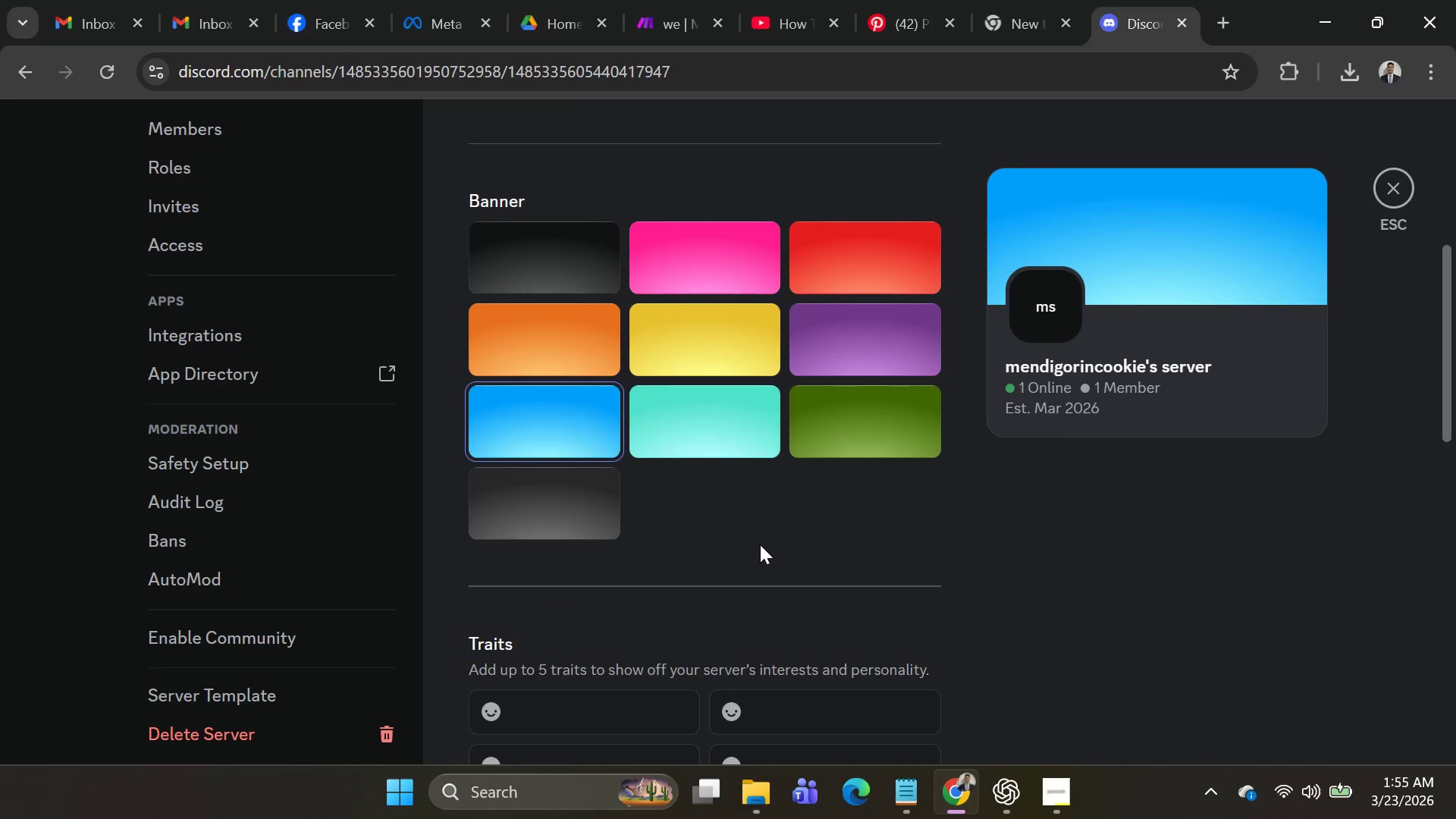 
scroll: coordinate [440, 460], scroll_direction: up, amount: 4.0
 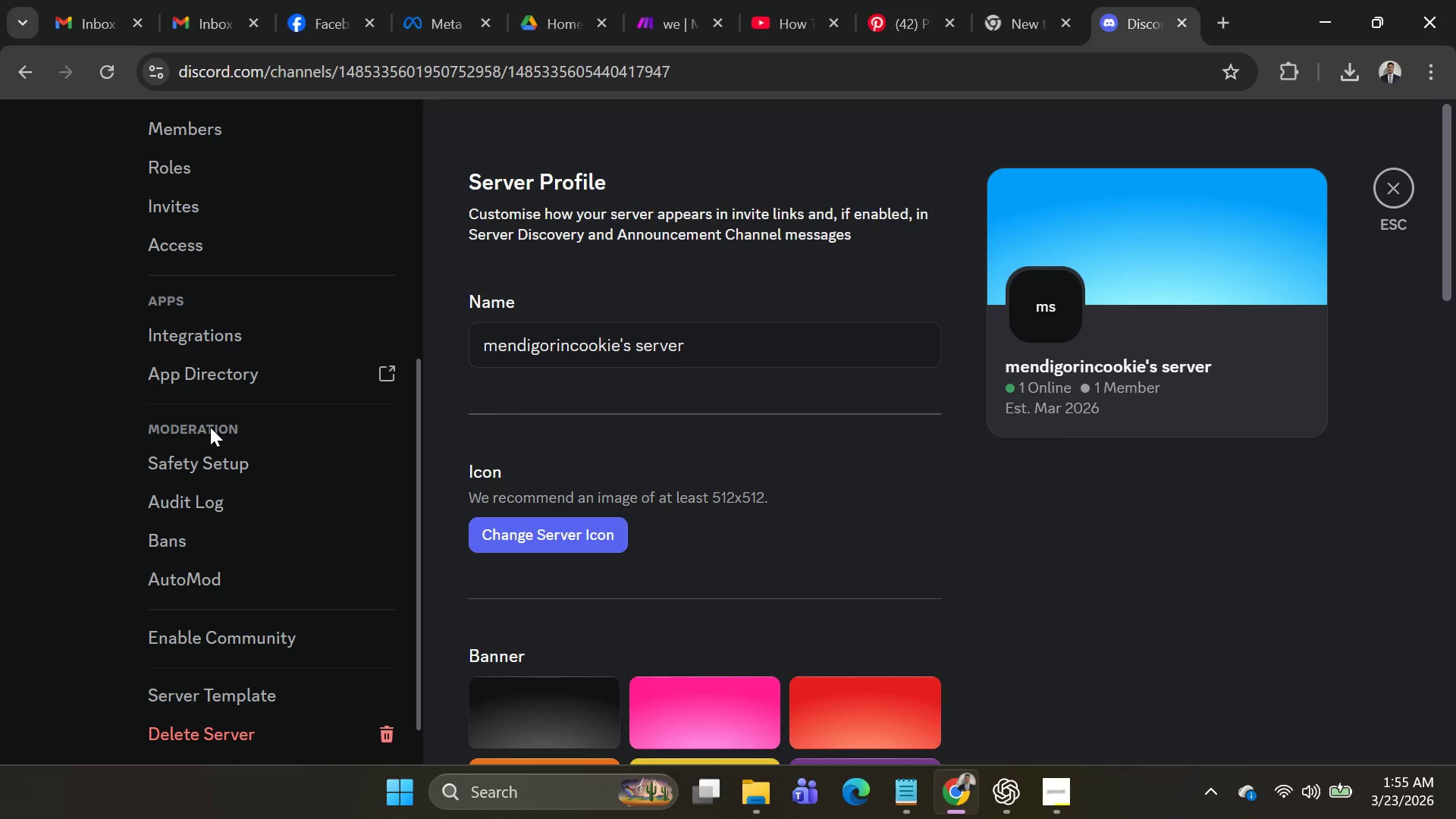 
left_click([210, 427])
 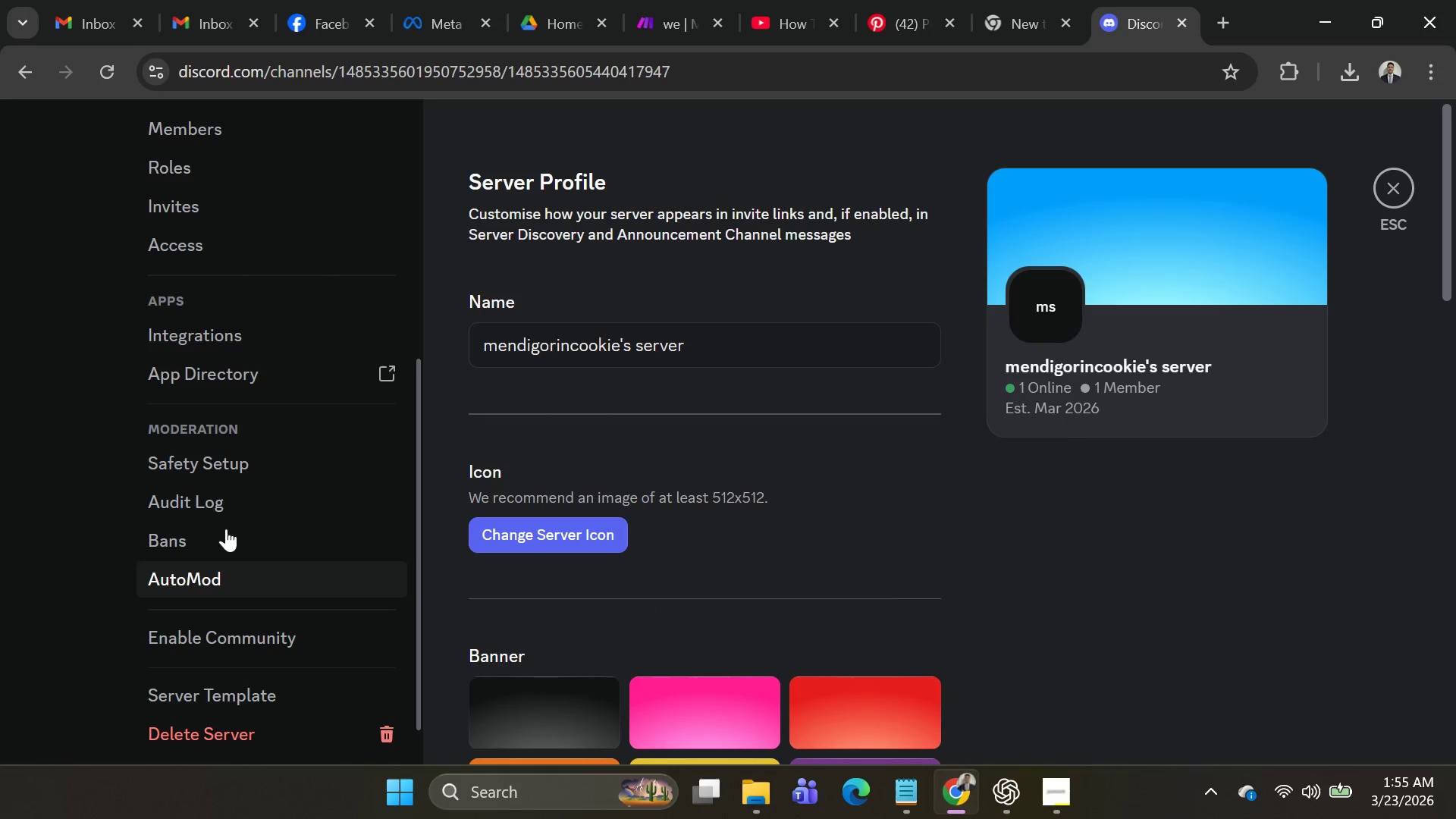 
scroll: coordinate [249, 470], scroll_direction: down, amount: 2.0
 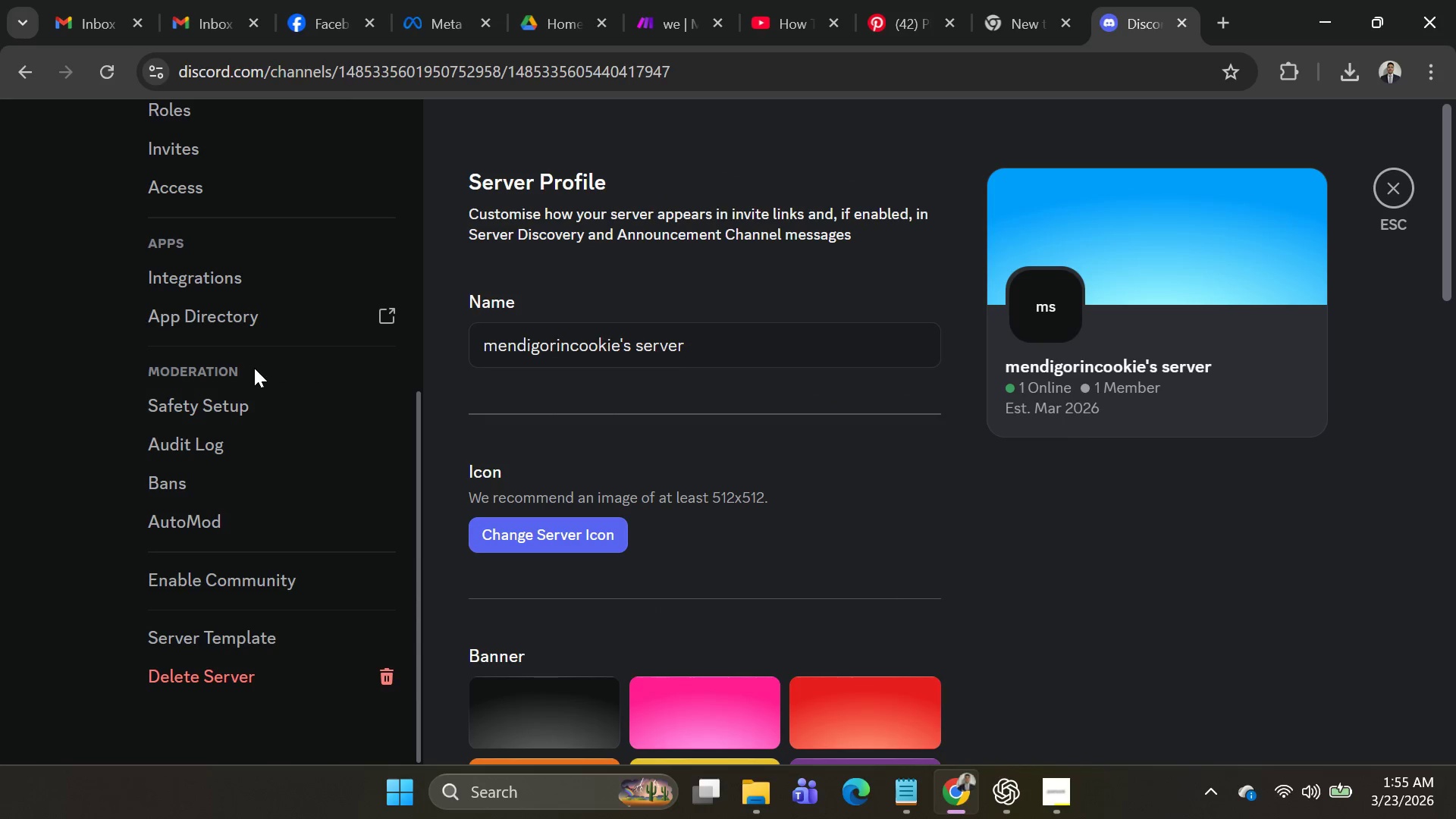 
scroll: coordinate [262, 369], scroll_direction: up, amount: 1.0
 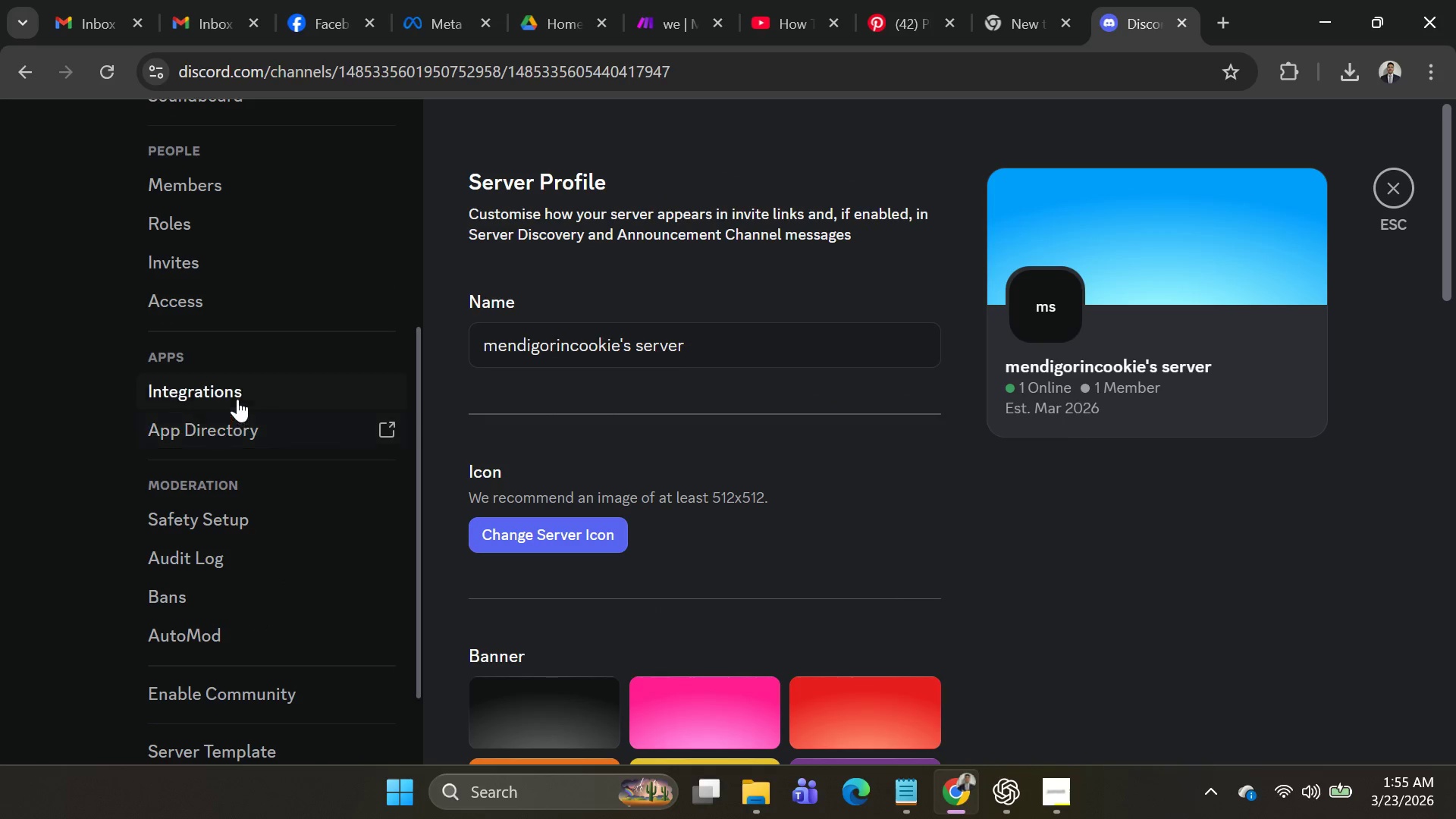 
left_click([231, 392])
 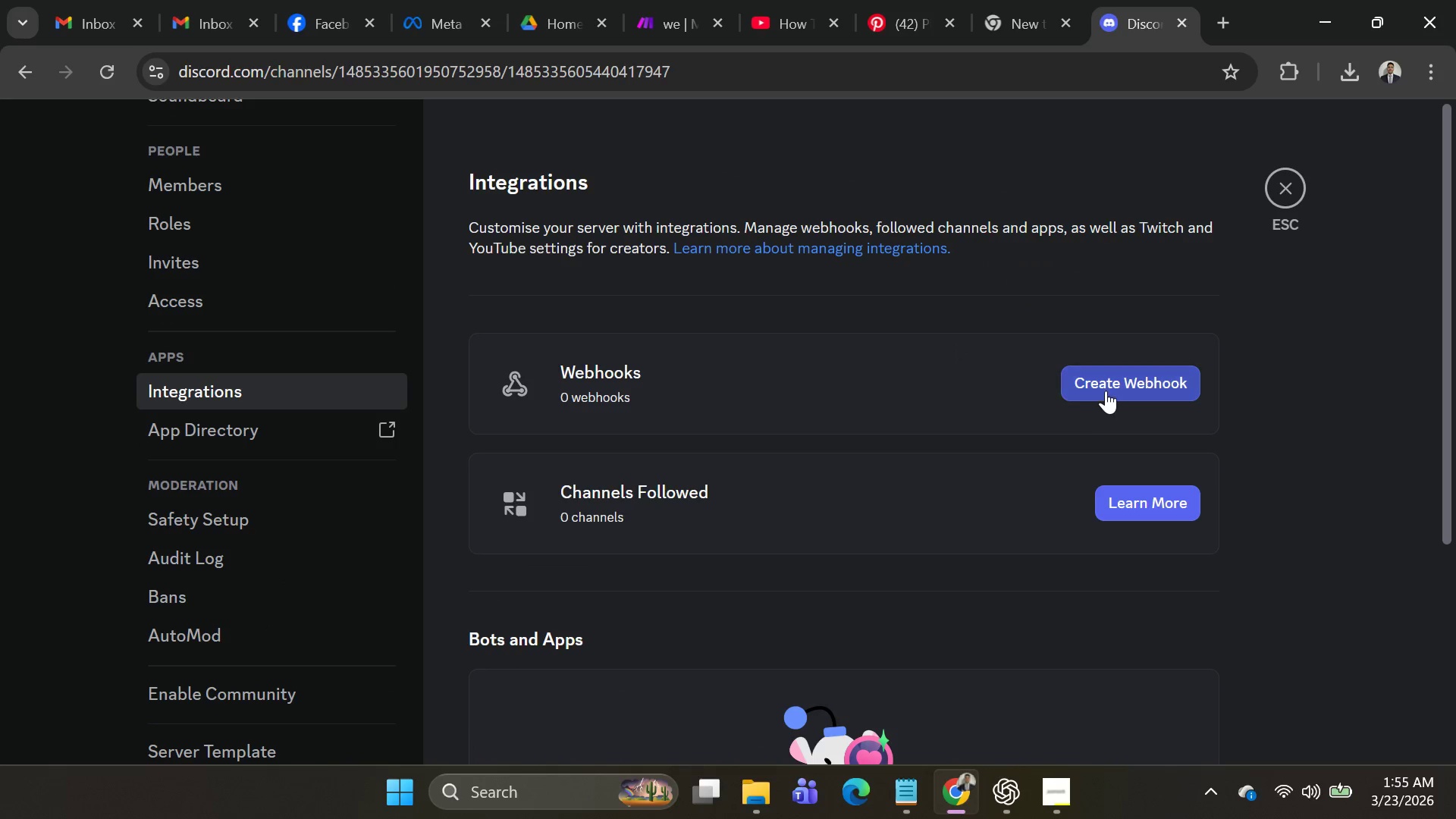 
left_click([1106, 391])
 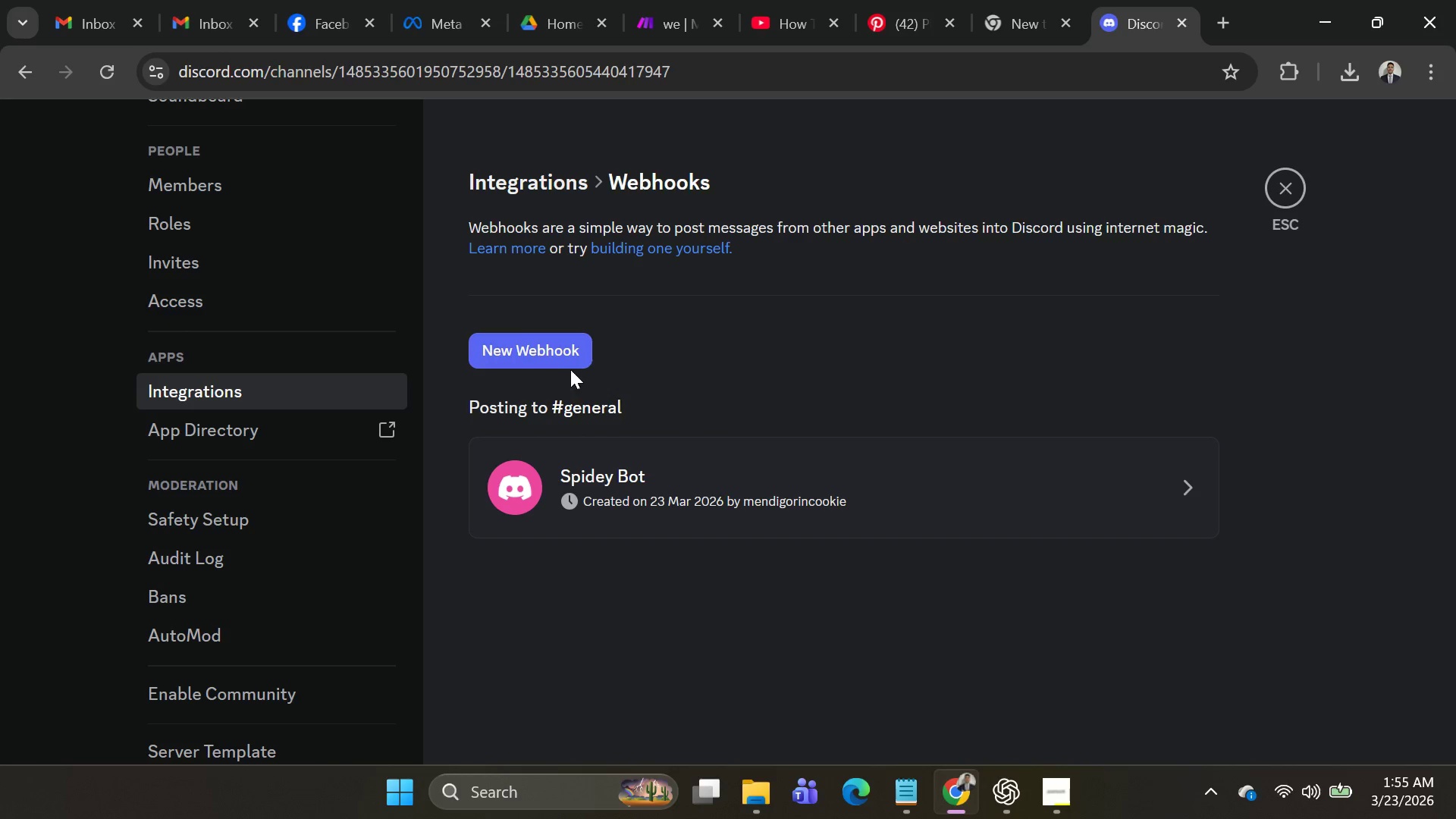 
left_click([566, 363])
 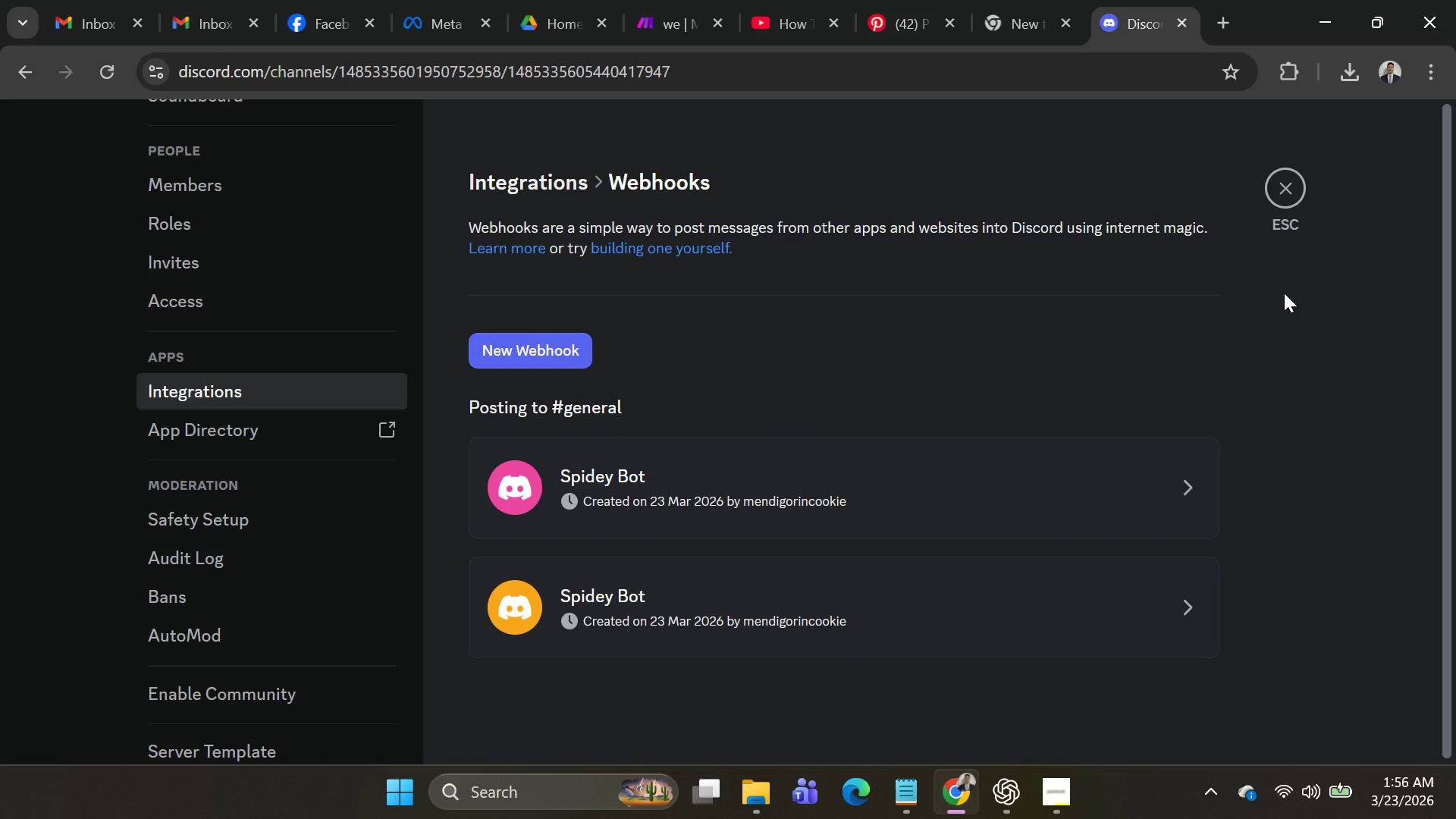 
wait(24.3)
 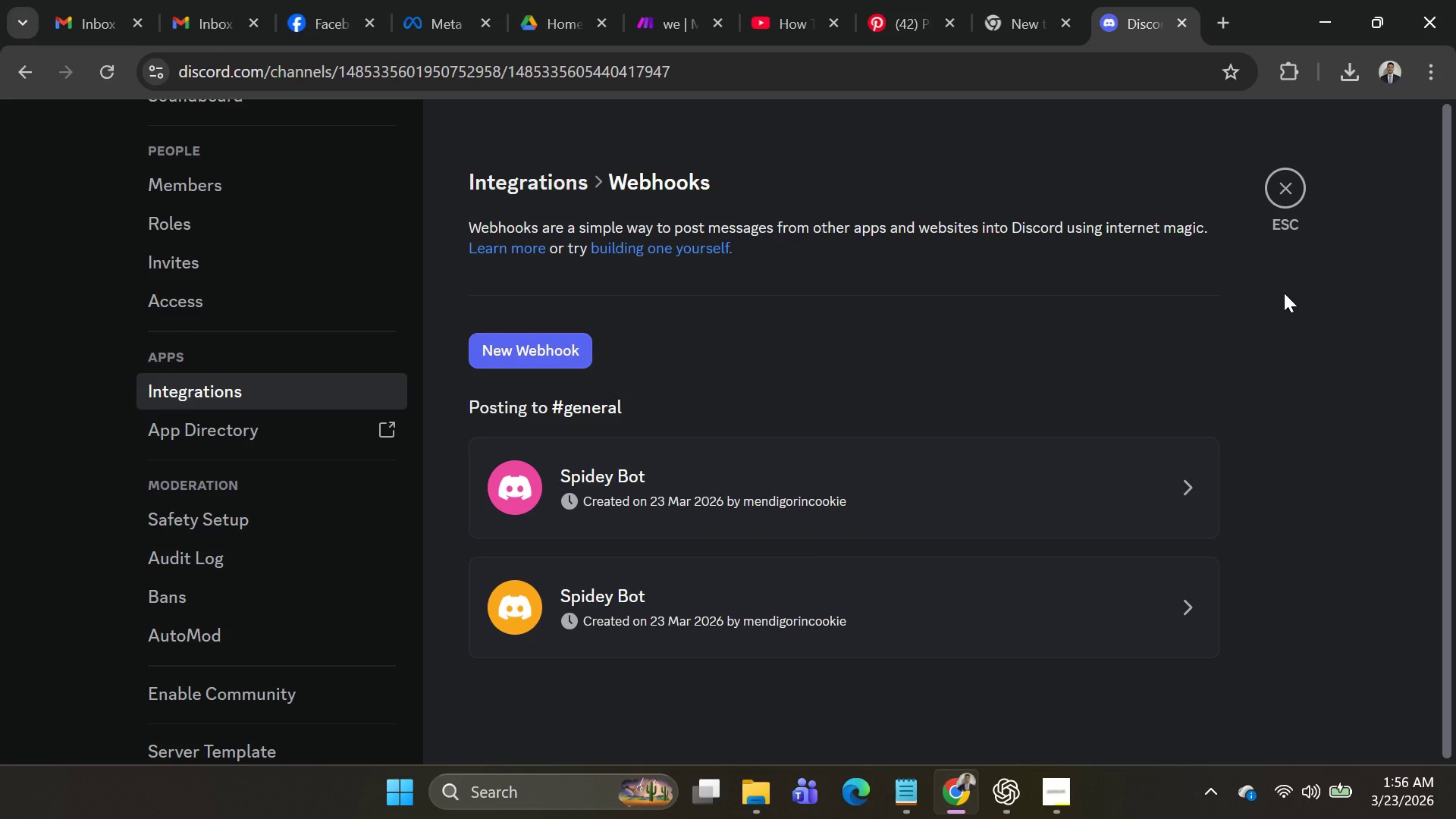 
left_click([979, 477])
 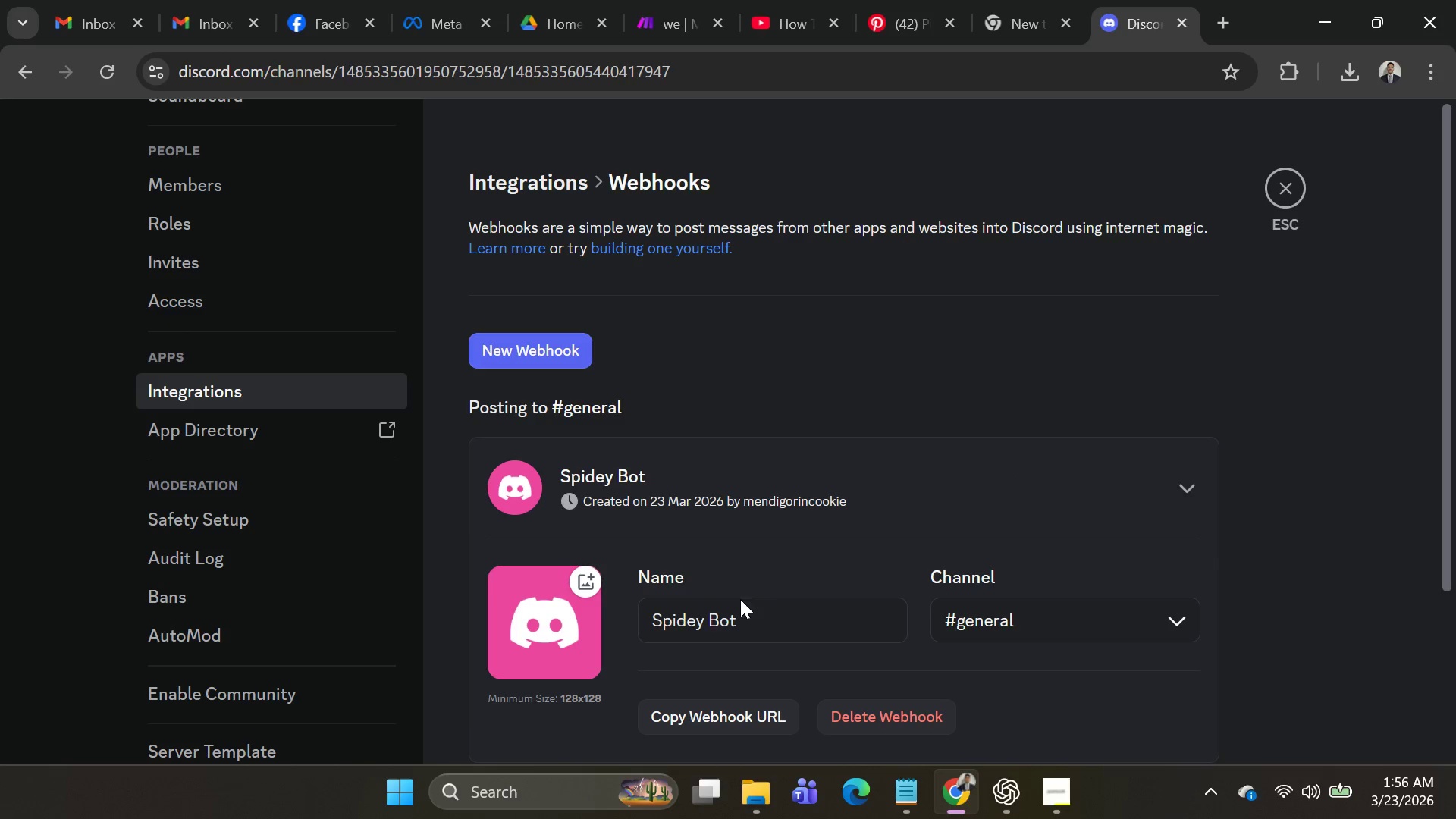 
left_click_drag(start_coordinate=[778, 613], to_coordinate=[545, 629])
 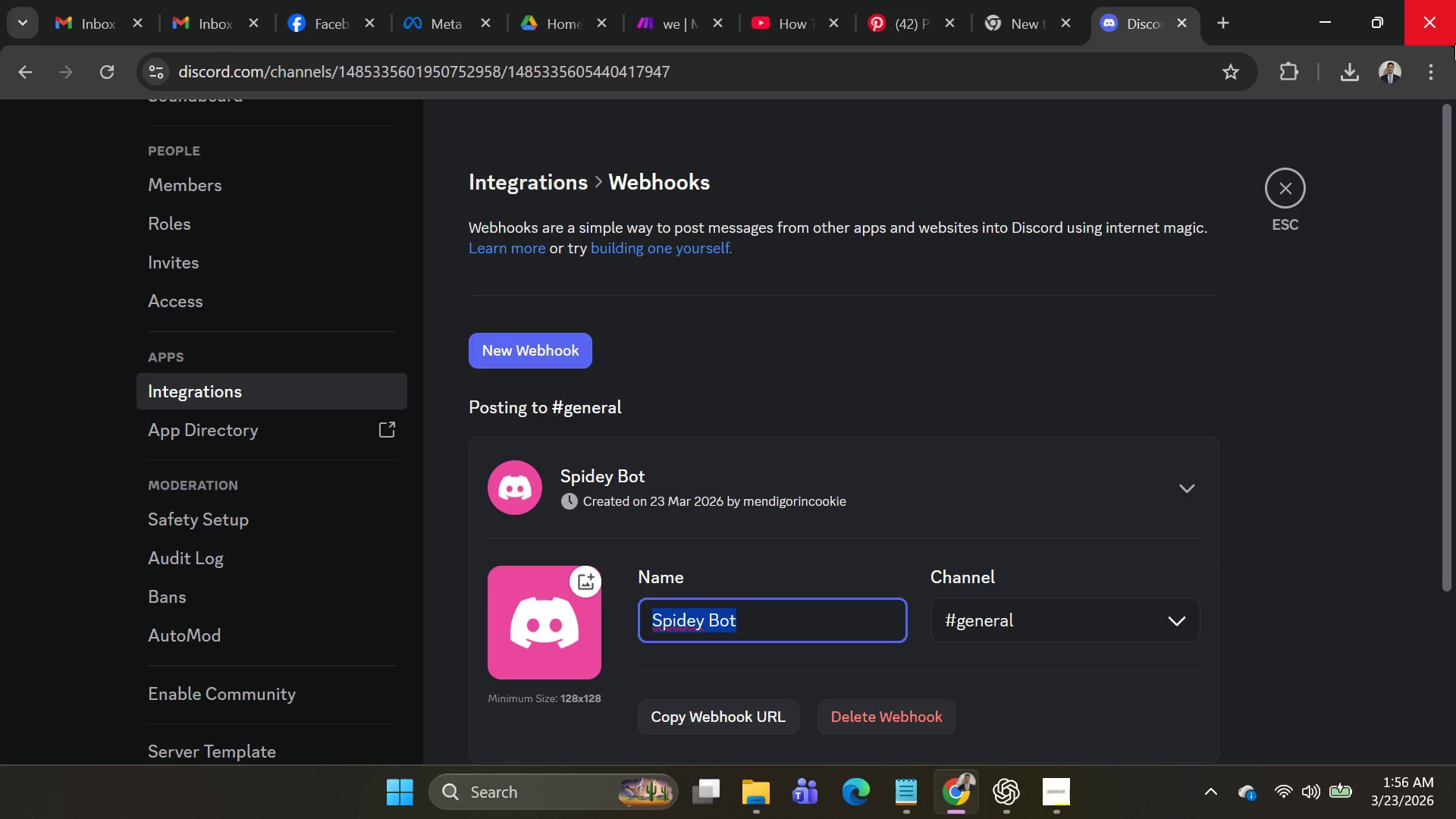 
key(Backspace)
 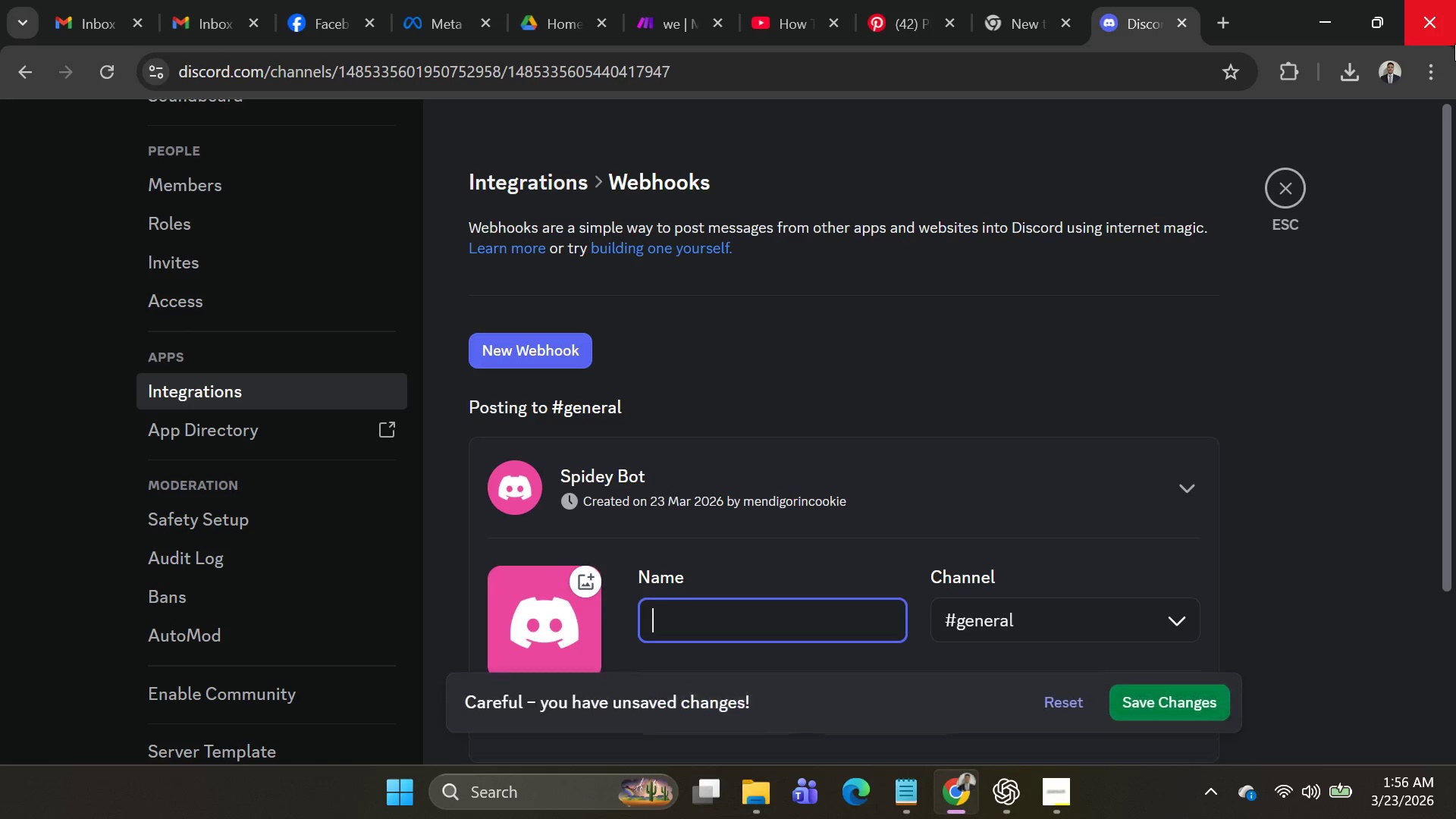 
key(Alt+AltLeft)
 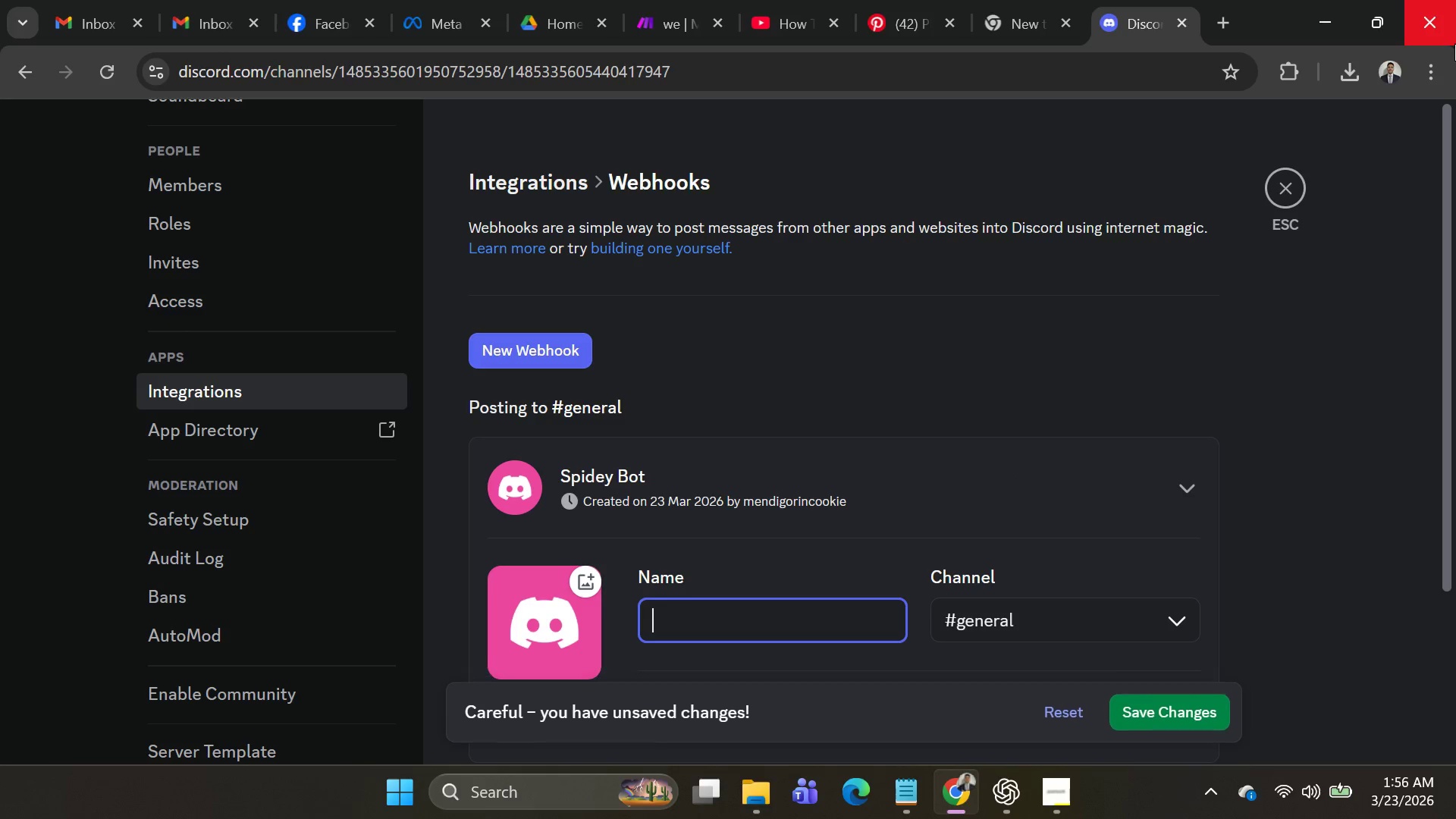 
key(Alt+Tab)